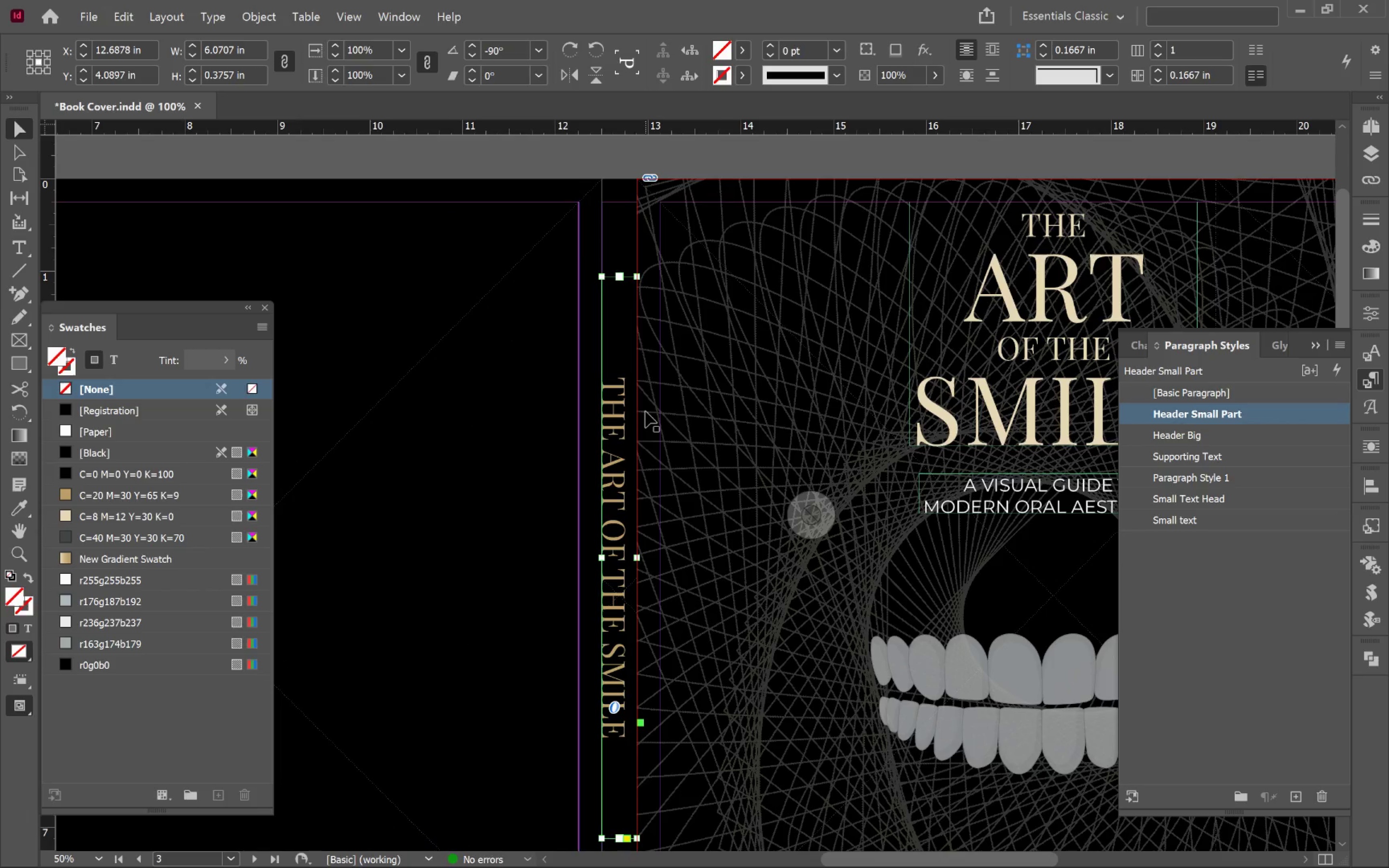 
left_click_drag(start_coordinate=[733, 433], to_coordinate=[645, 412])
 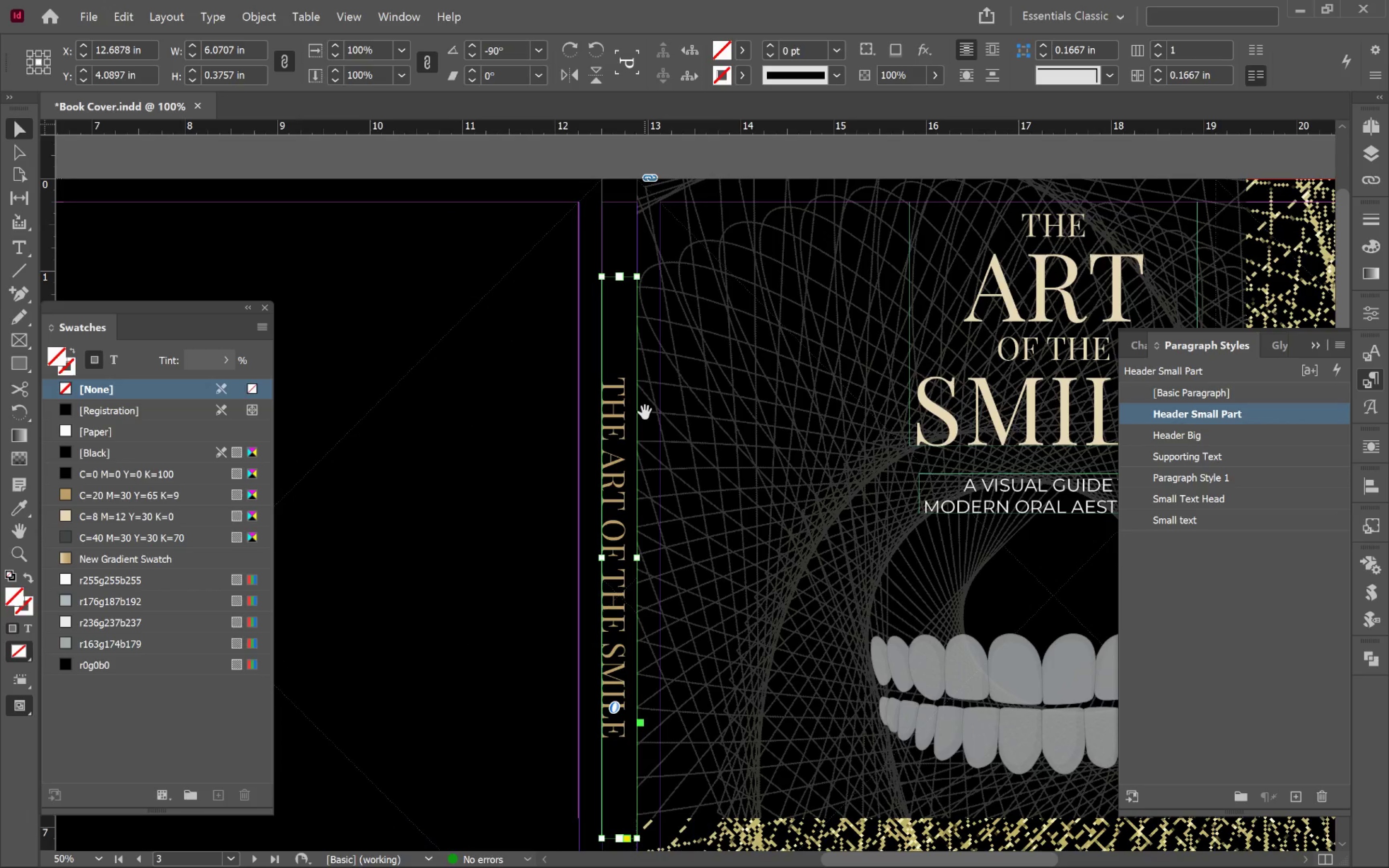 
key(Control+S)
 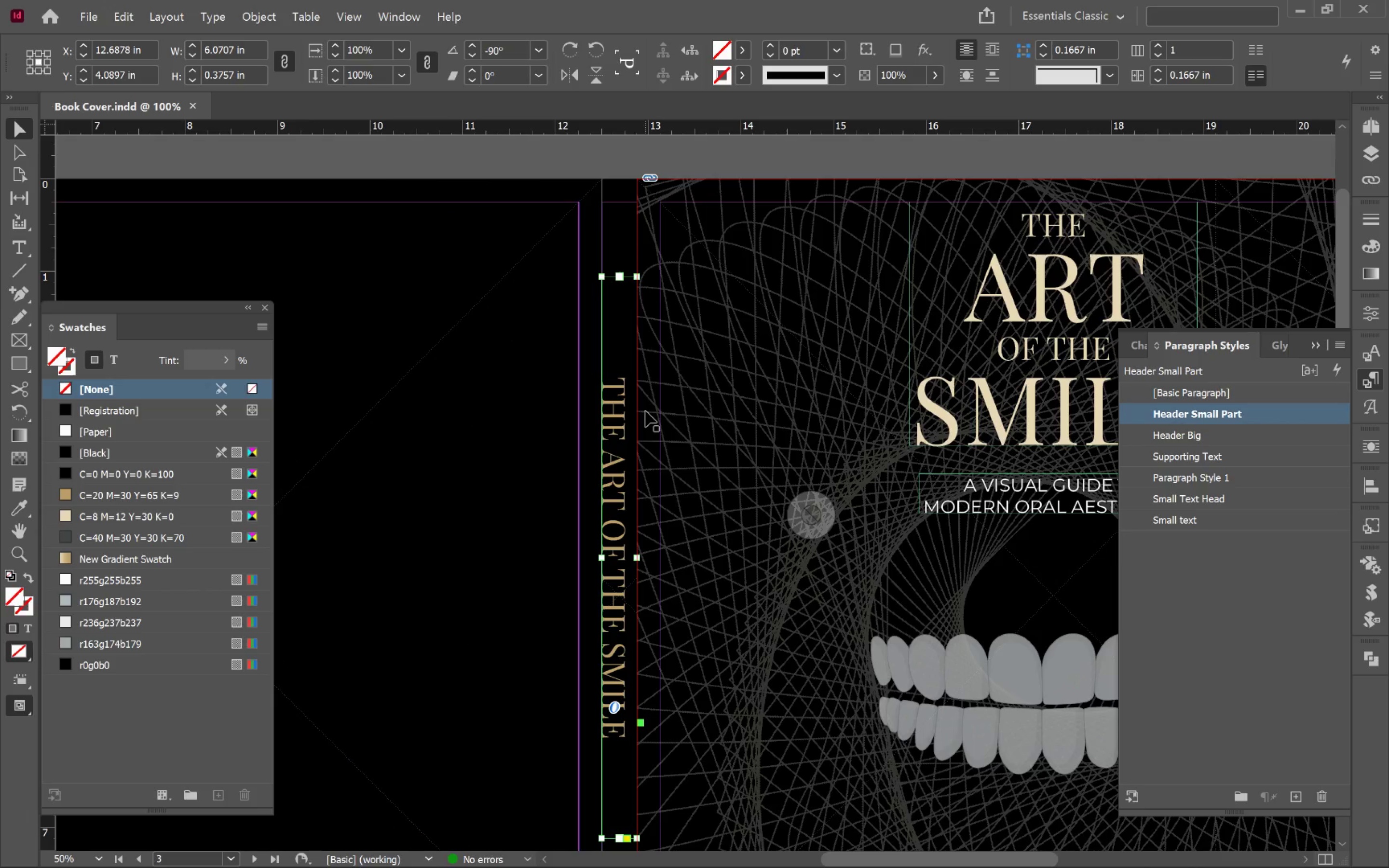 
key(Alt+Control+Tab)
 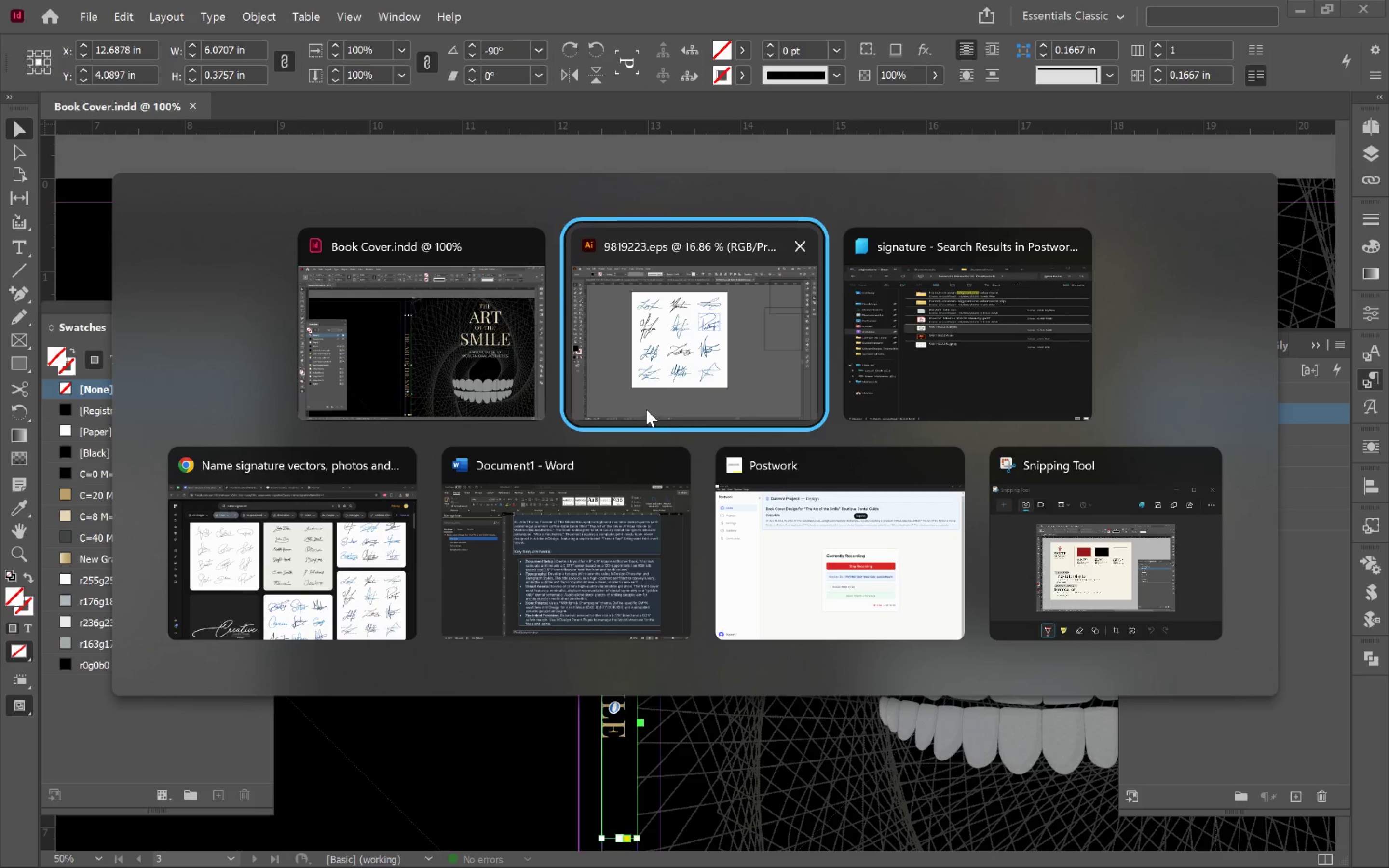 
key(Alt+Control+Tab)
 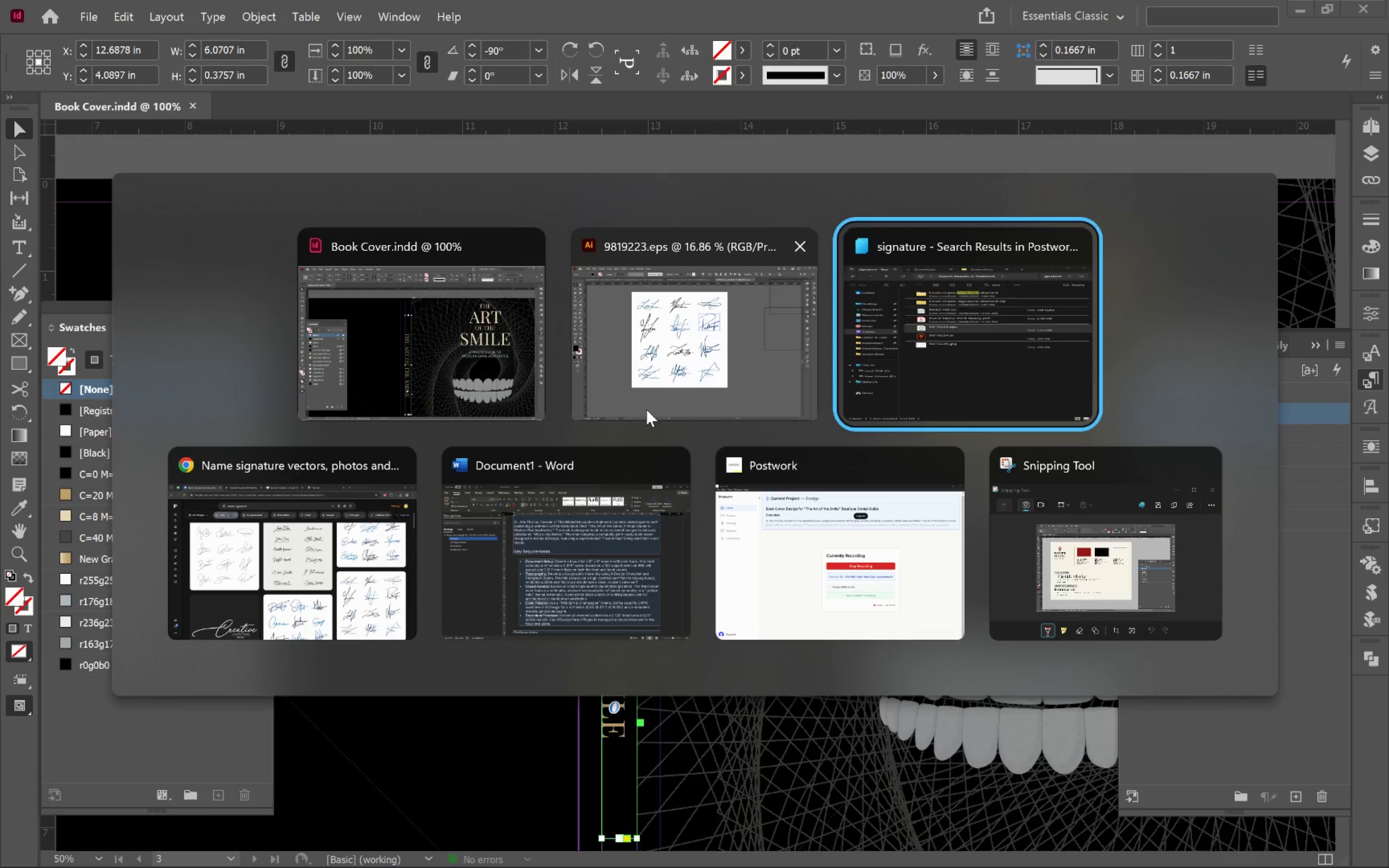 
key(Alt+Control+Tab)
 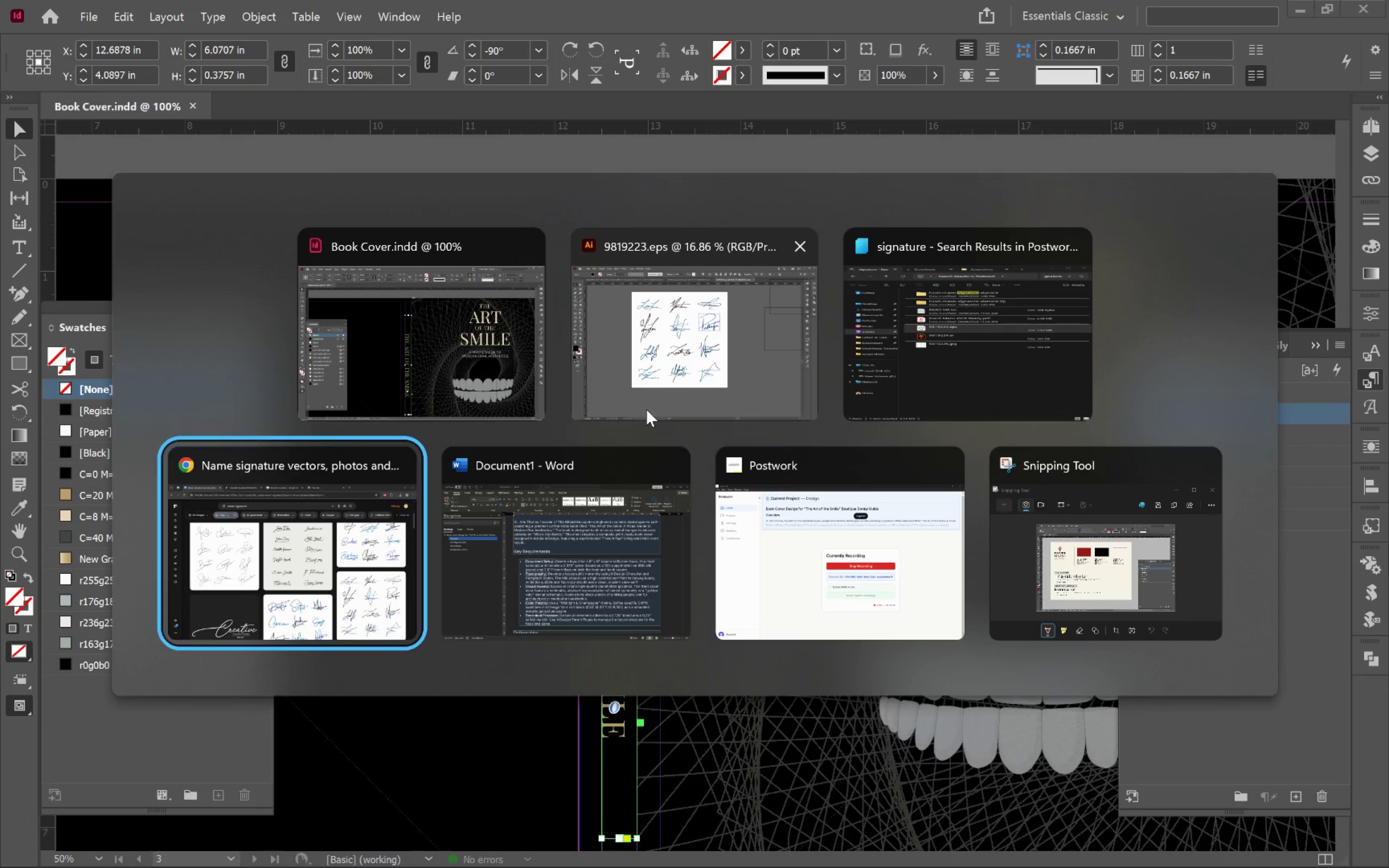 
key(Alt+Control+Tab)
 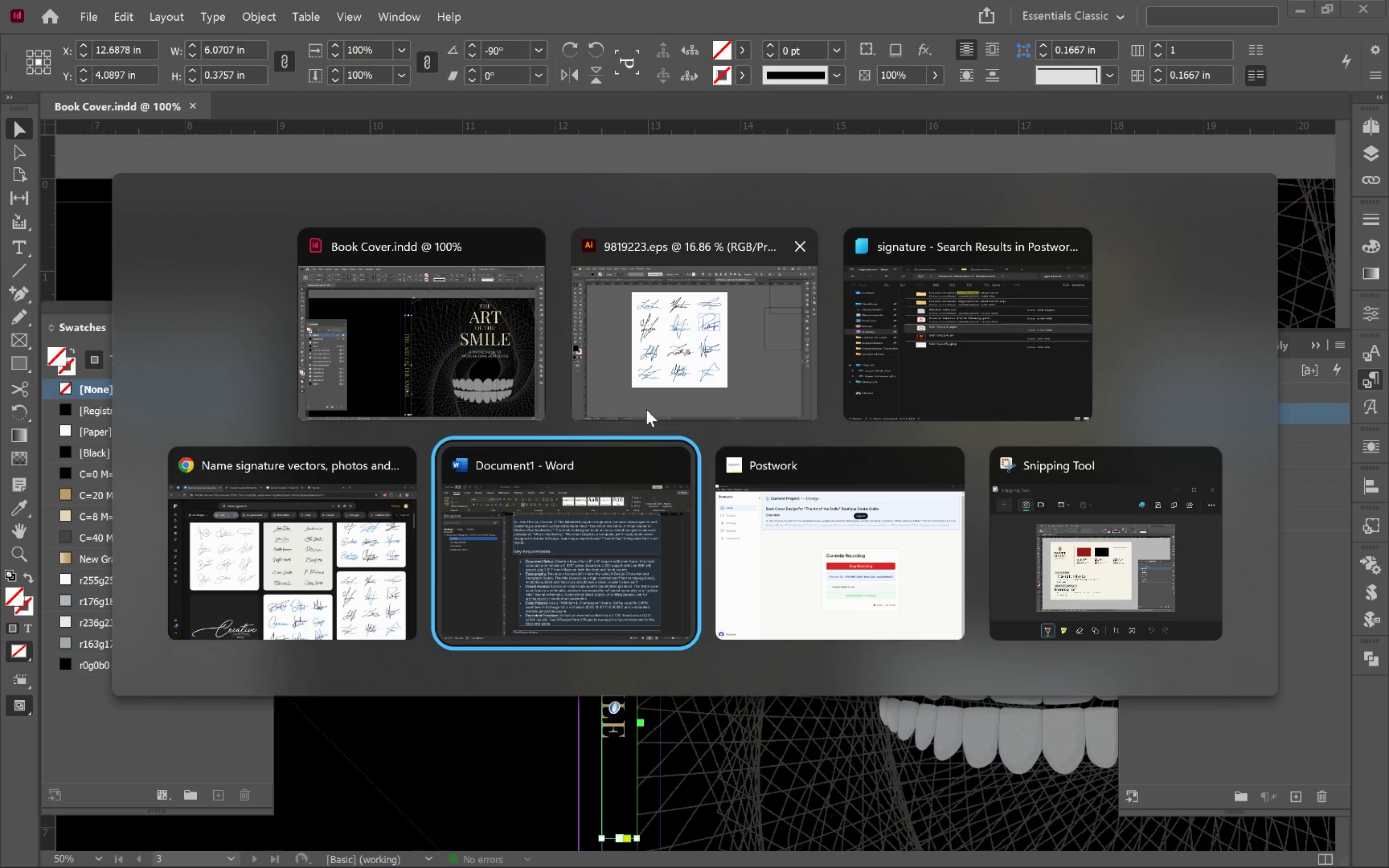 
key(Alt+Control+Tab)